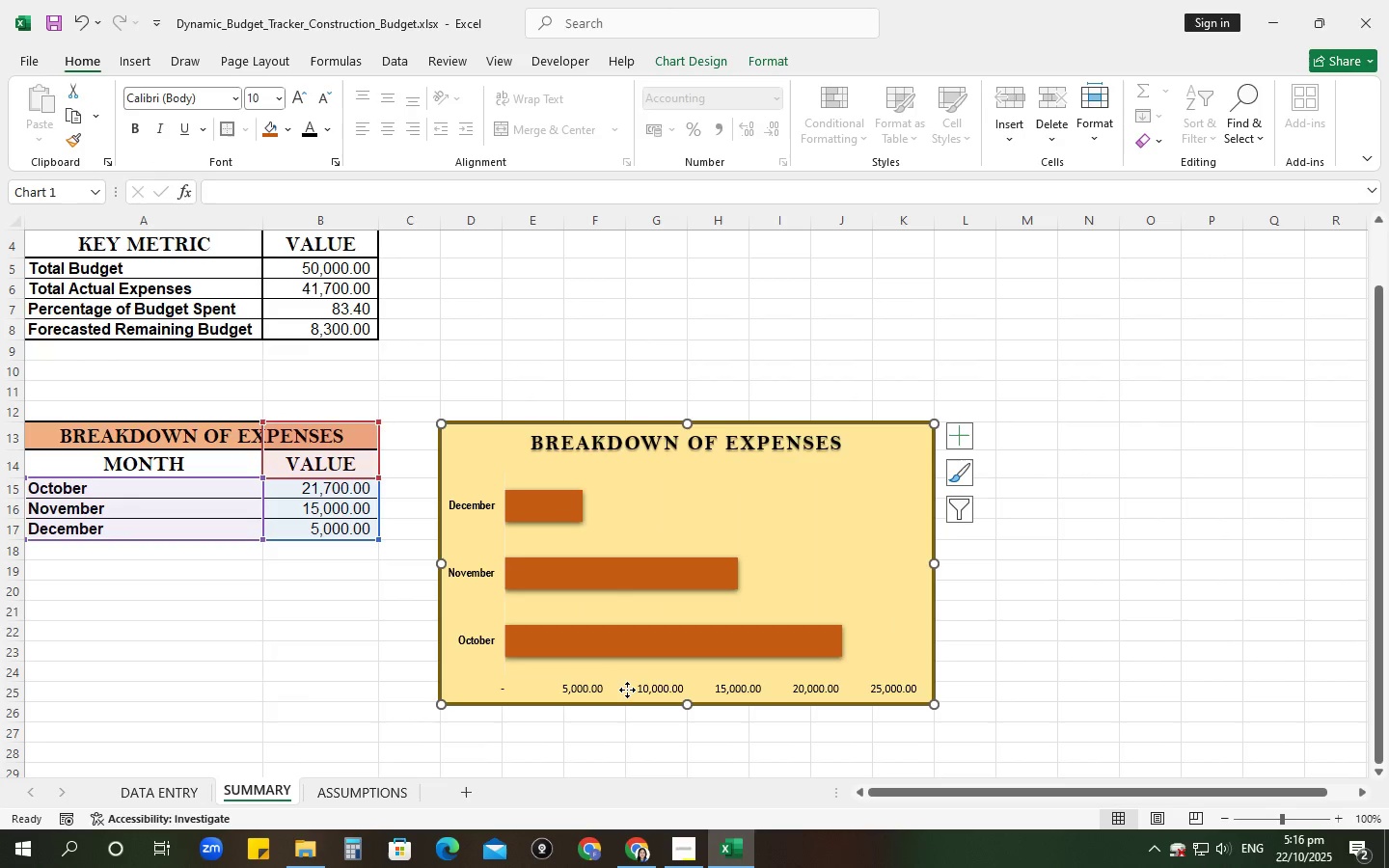 
left_click([627, 690])
 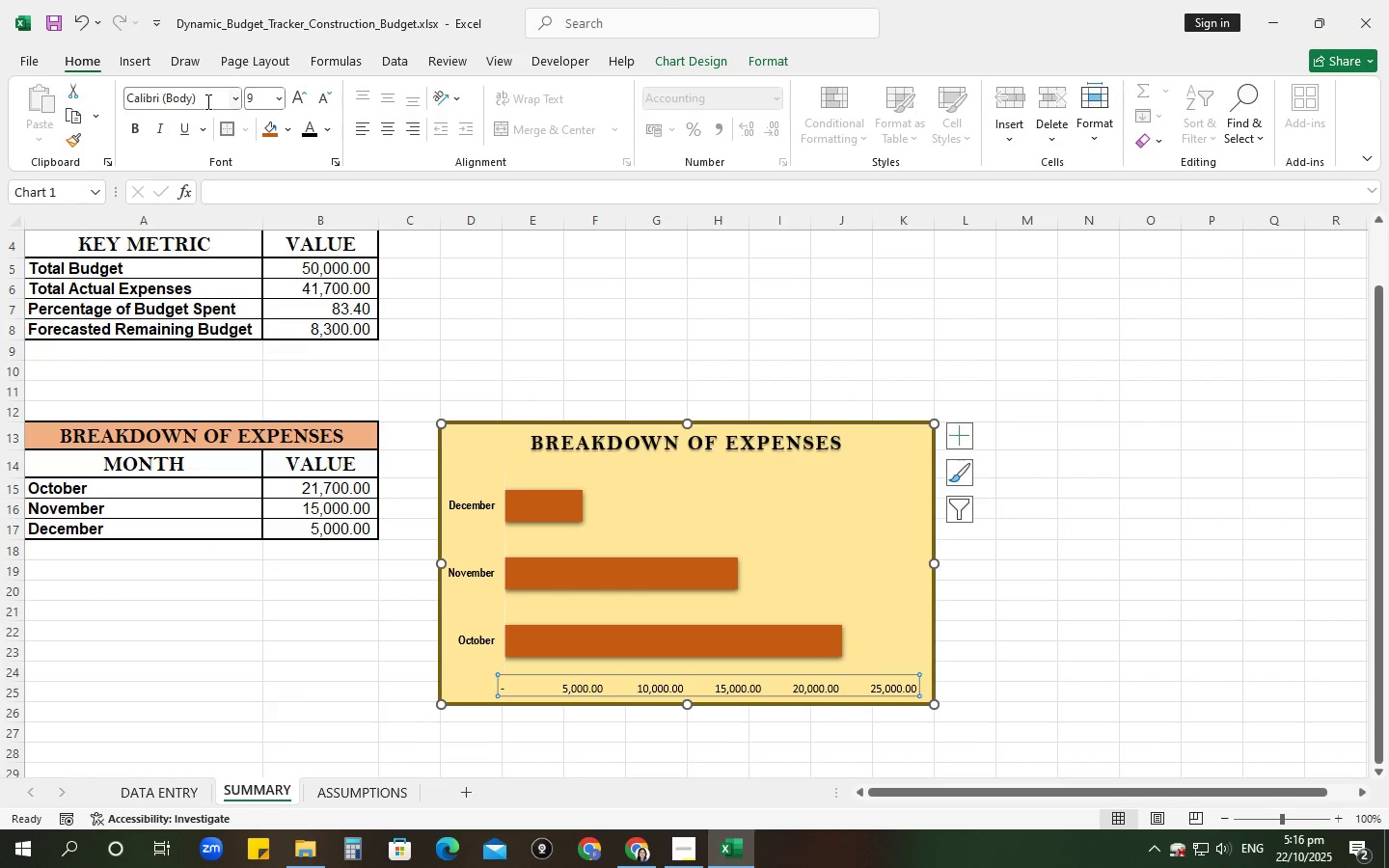 
left_click([241, 99])
 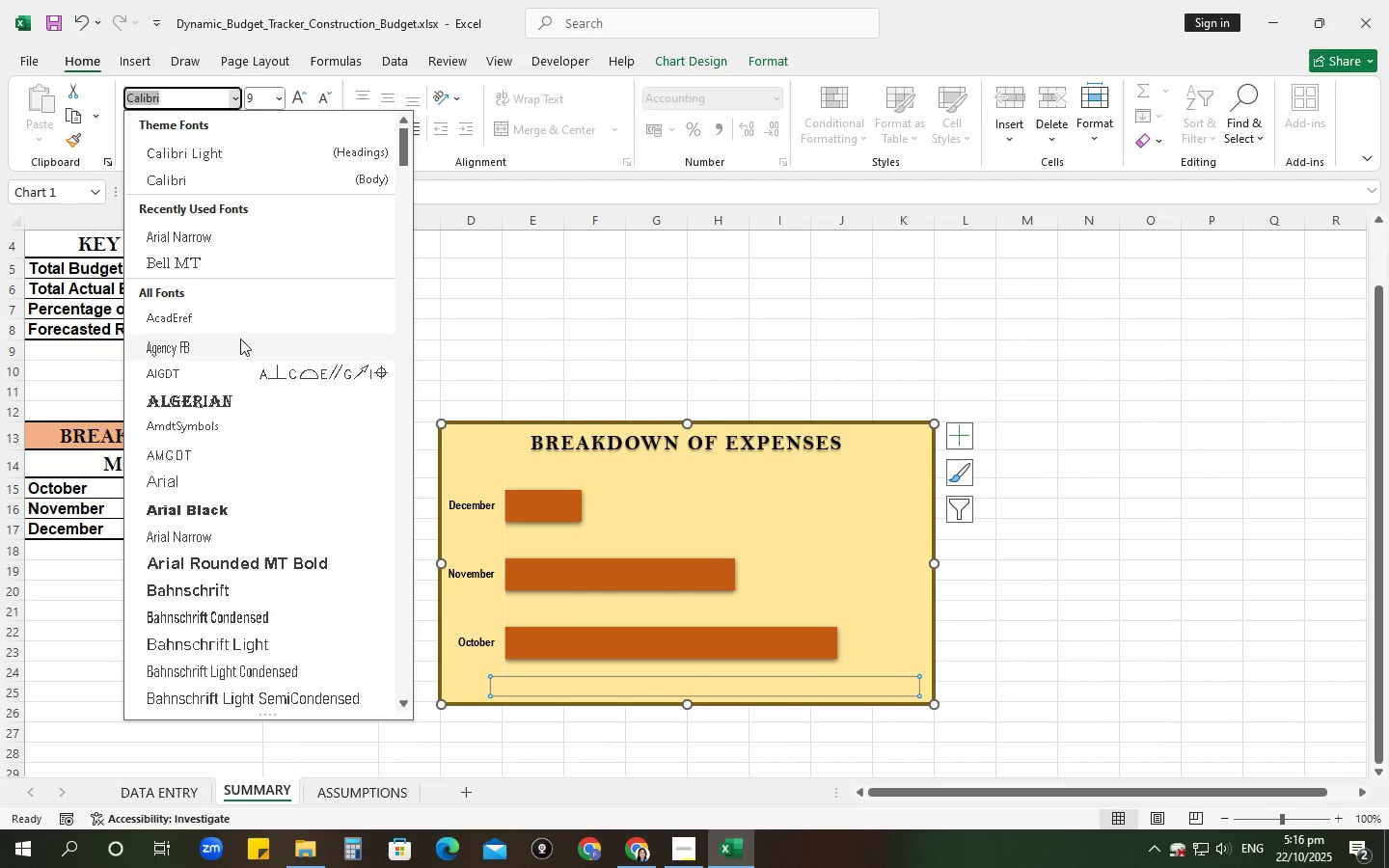 
left_click([218, 240])
 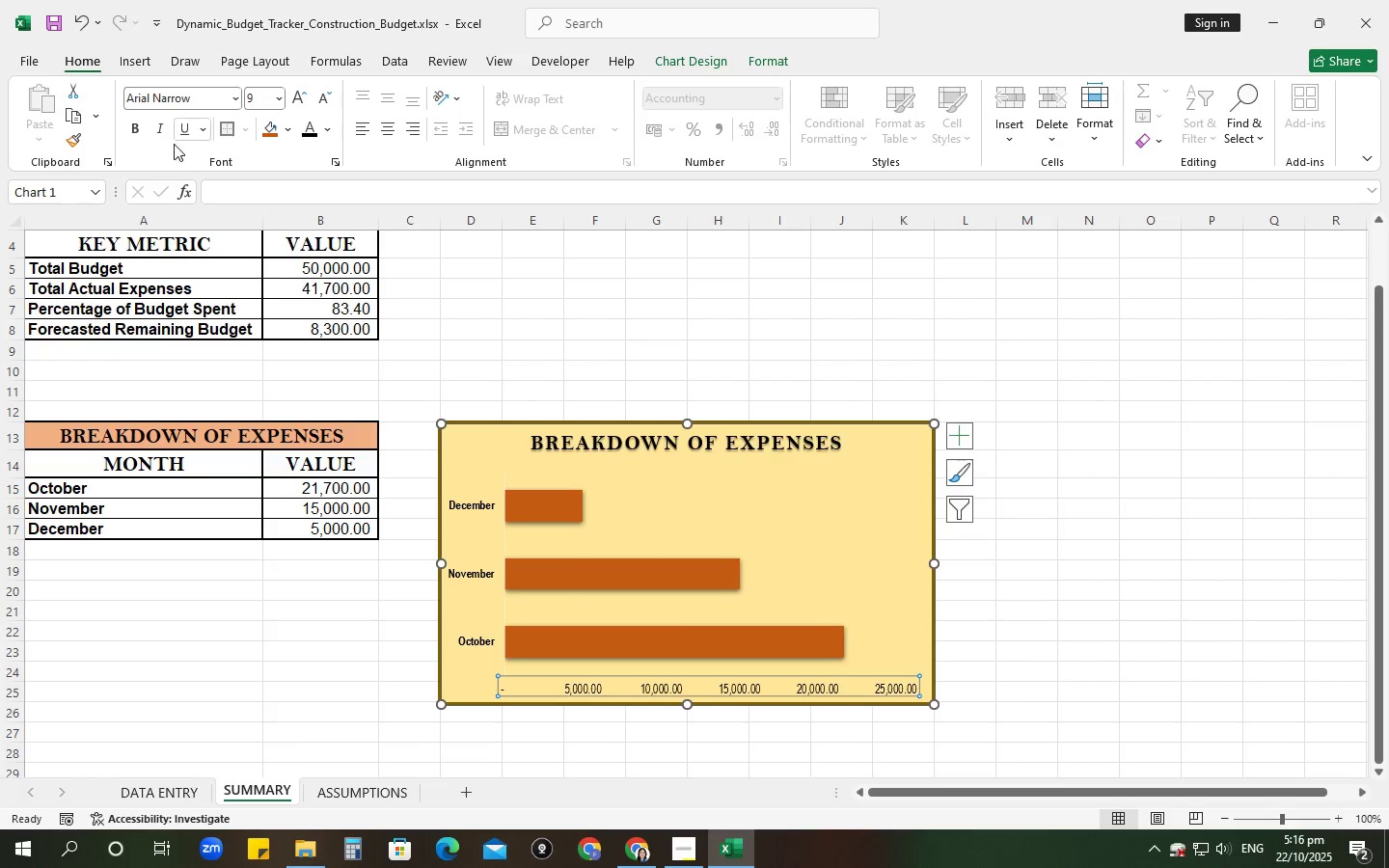 
left_click([137, 126])
 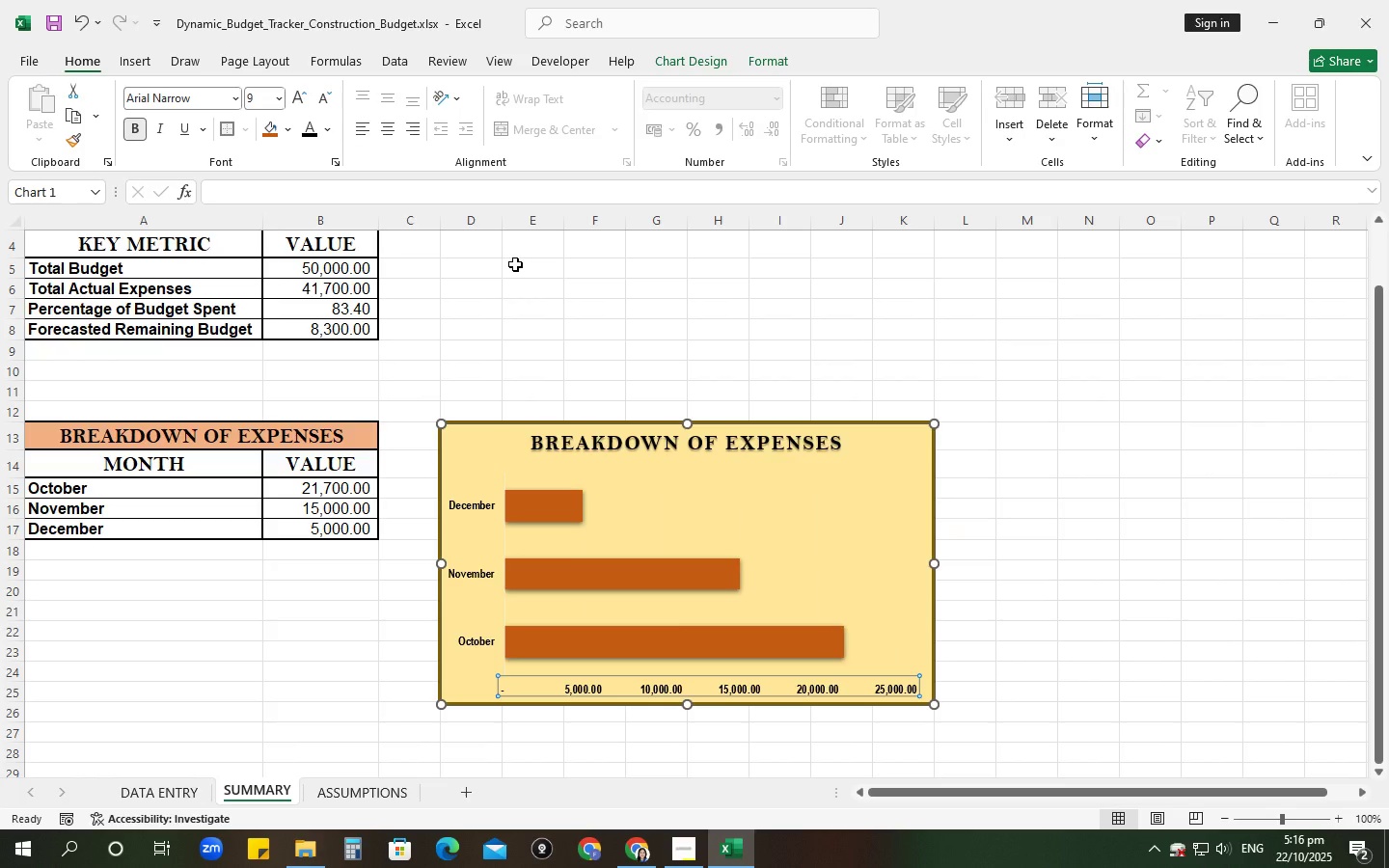 
left_click([515, 264])
 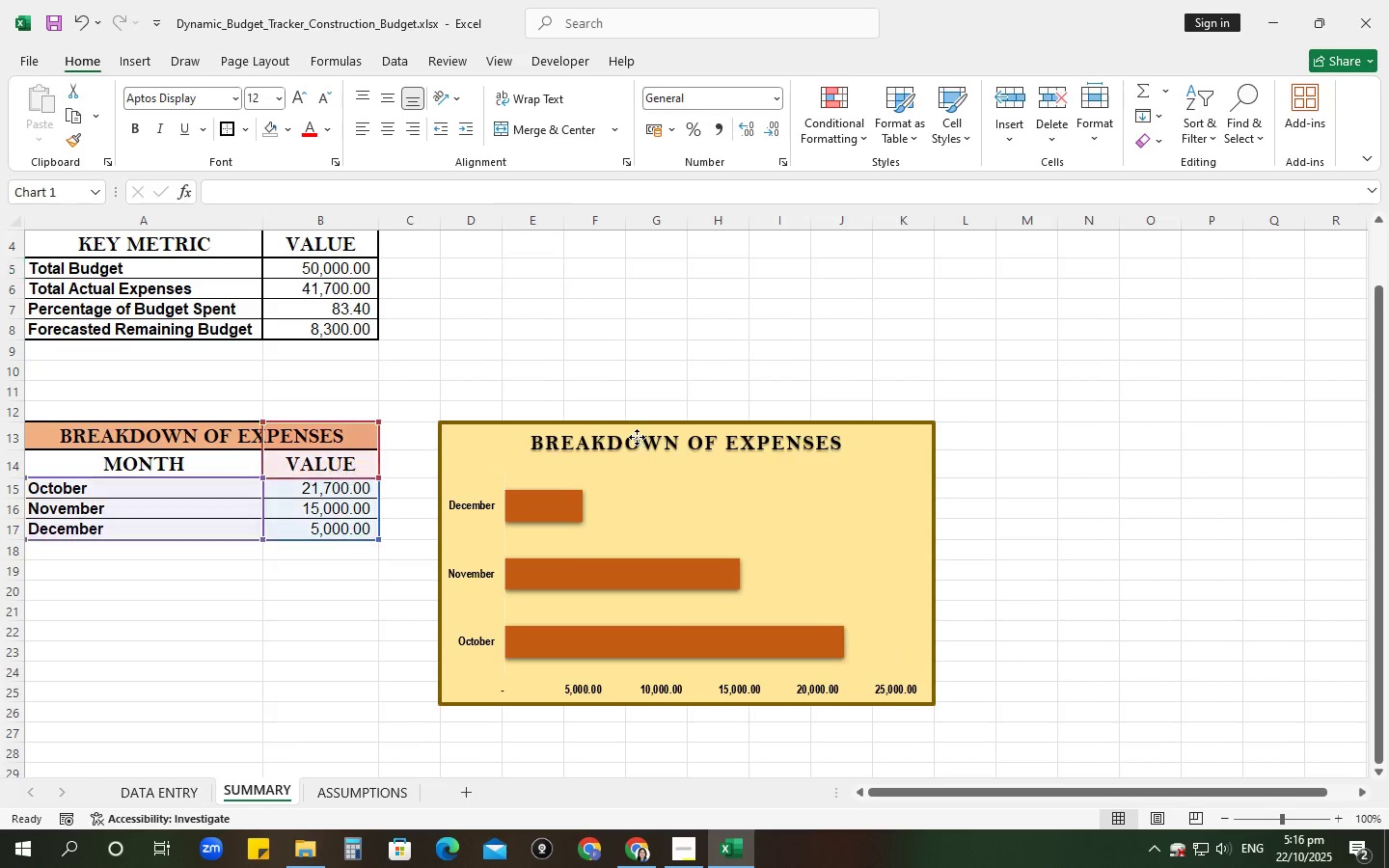 
left_click([637, 437])
 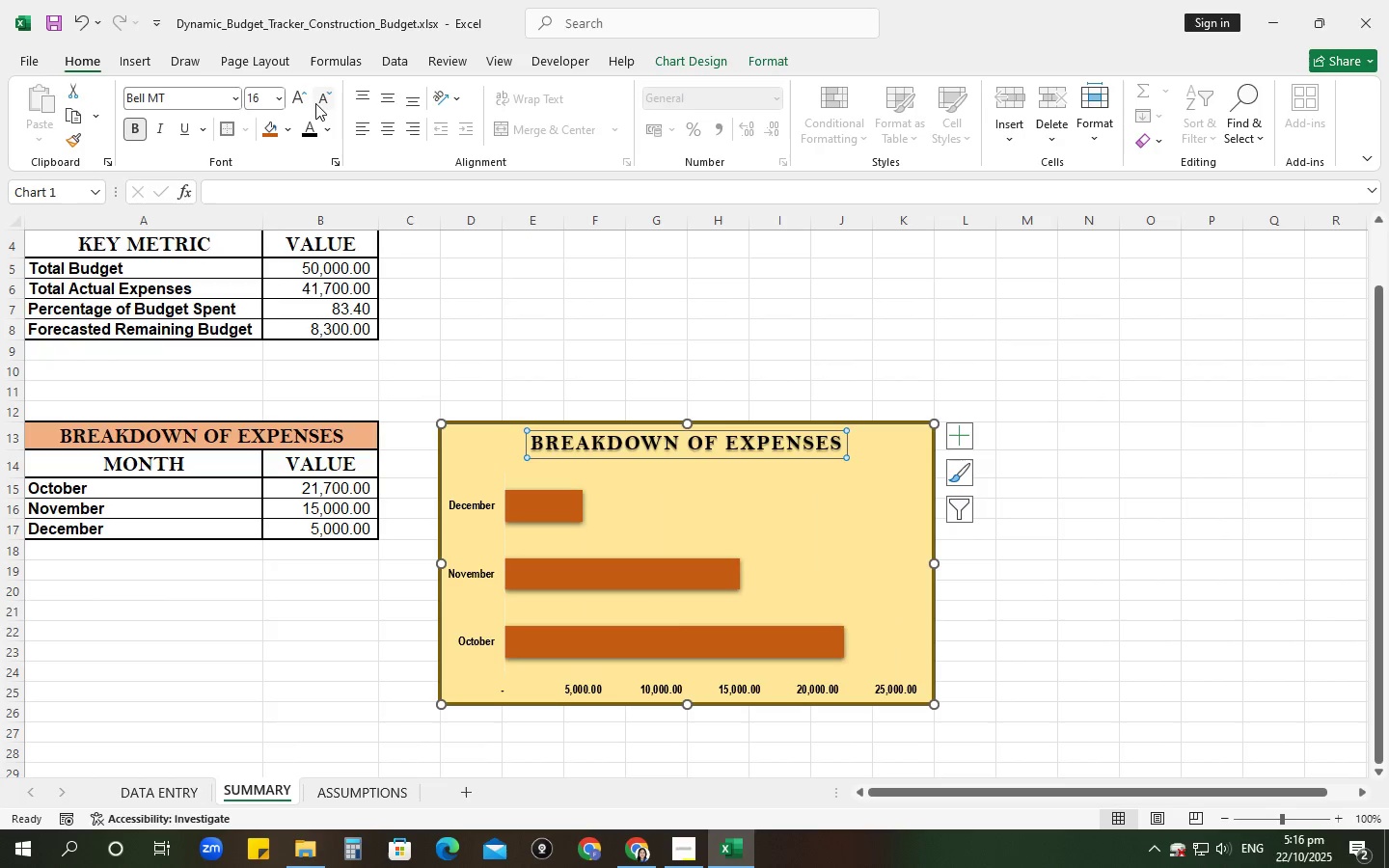 
left_click([299, 95])
 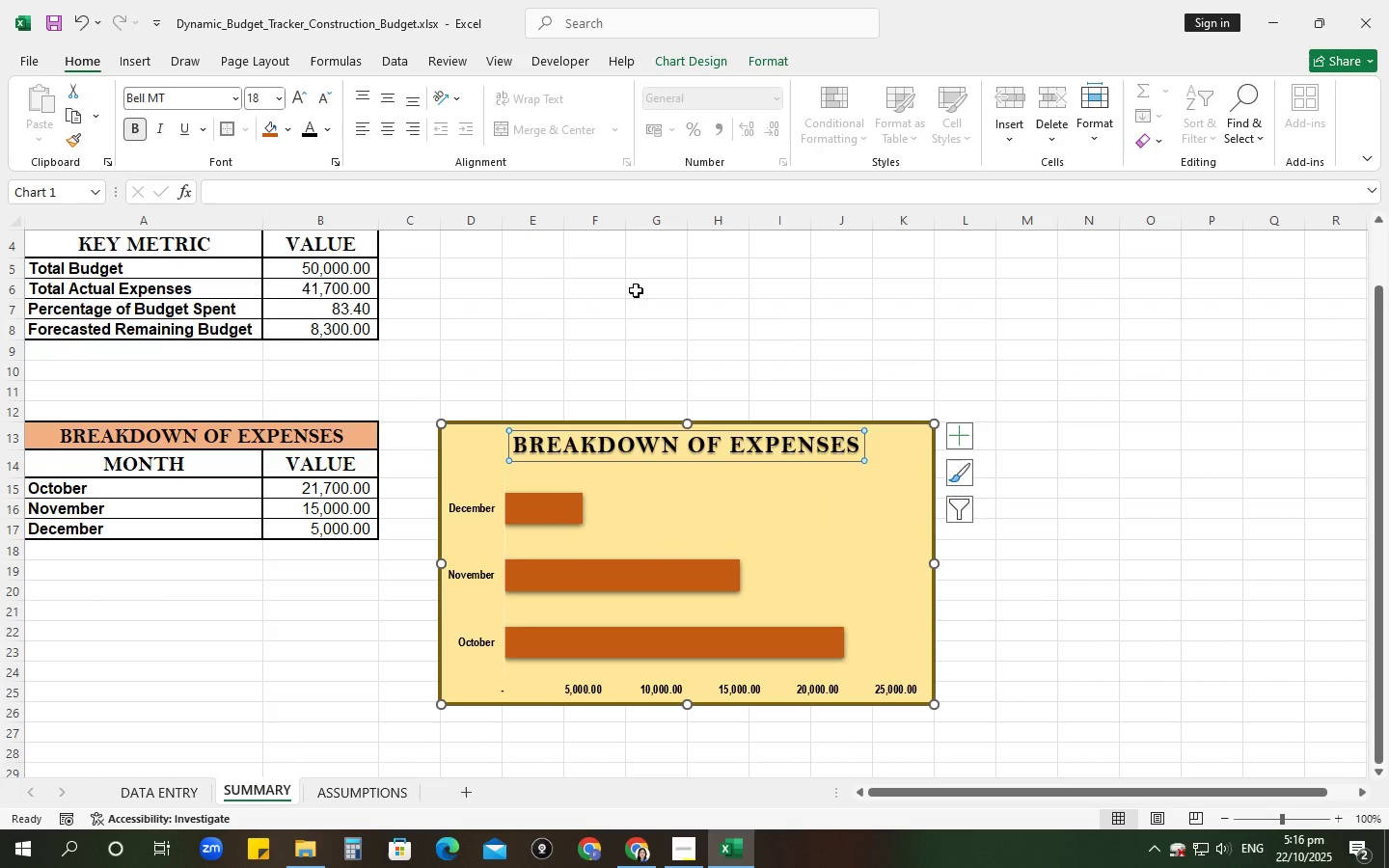 
left_click([641, 302])
 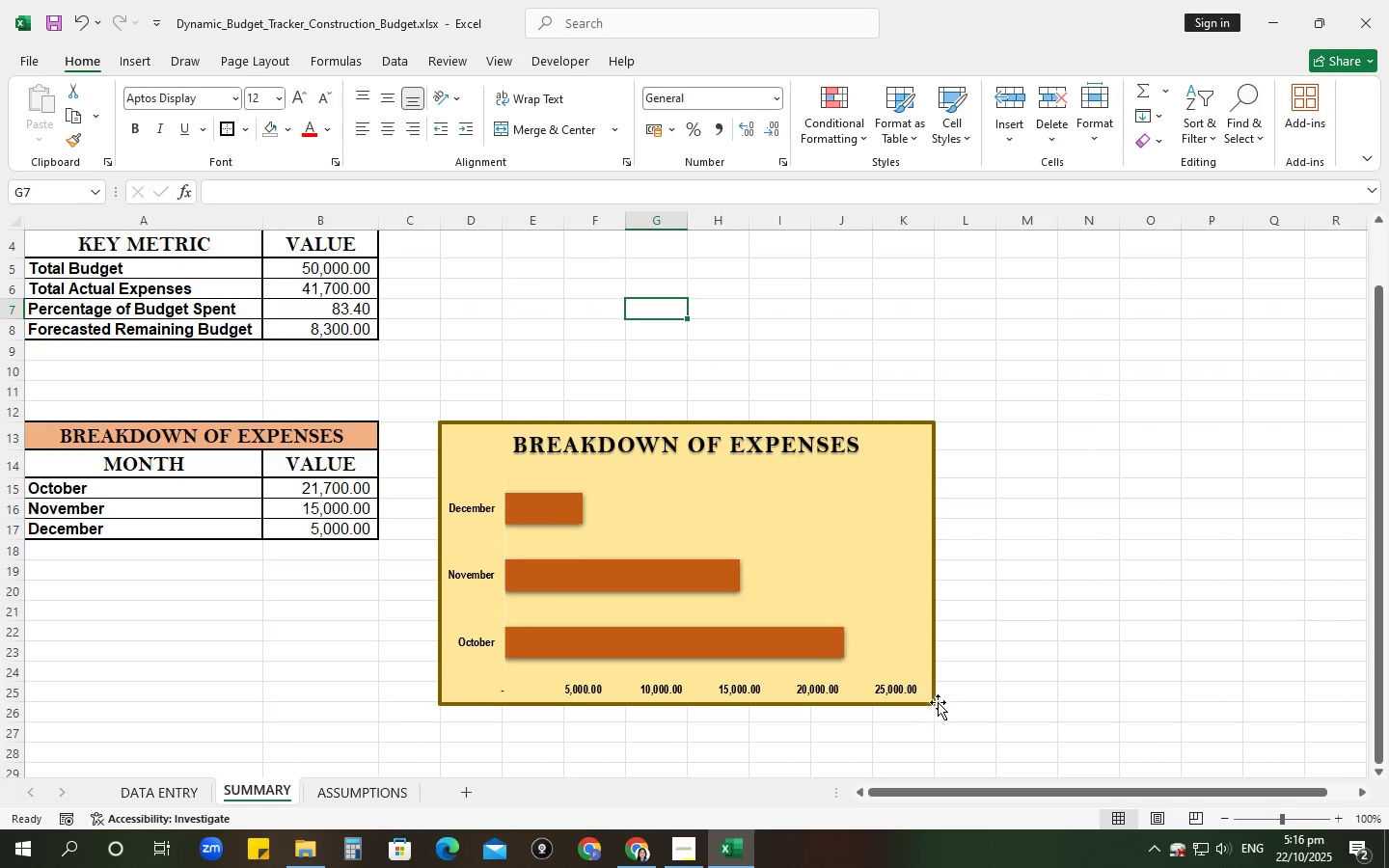 
left_click([902, 645])
 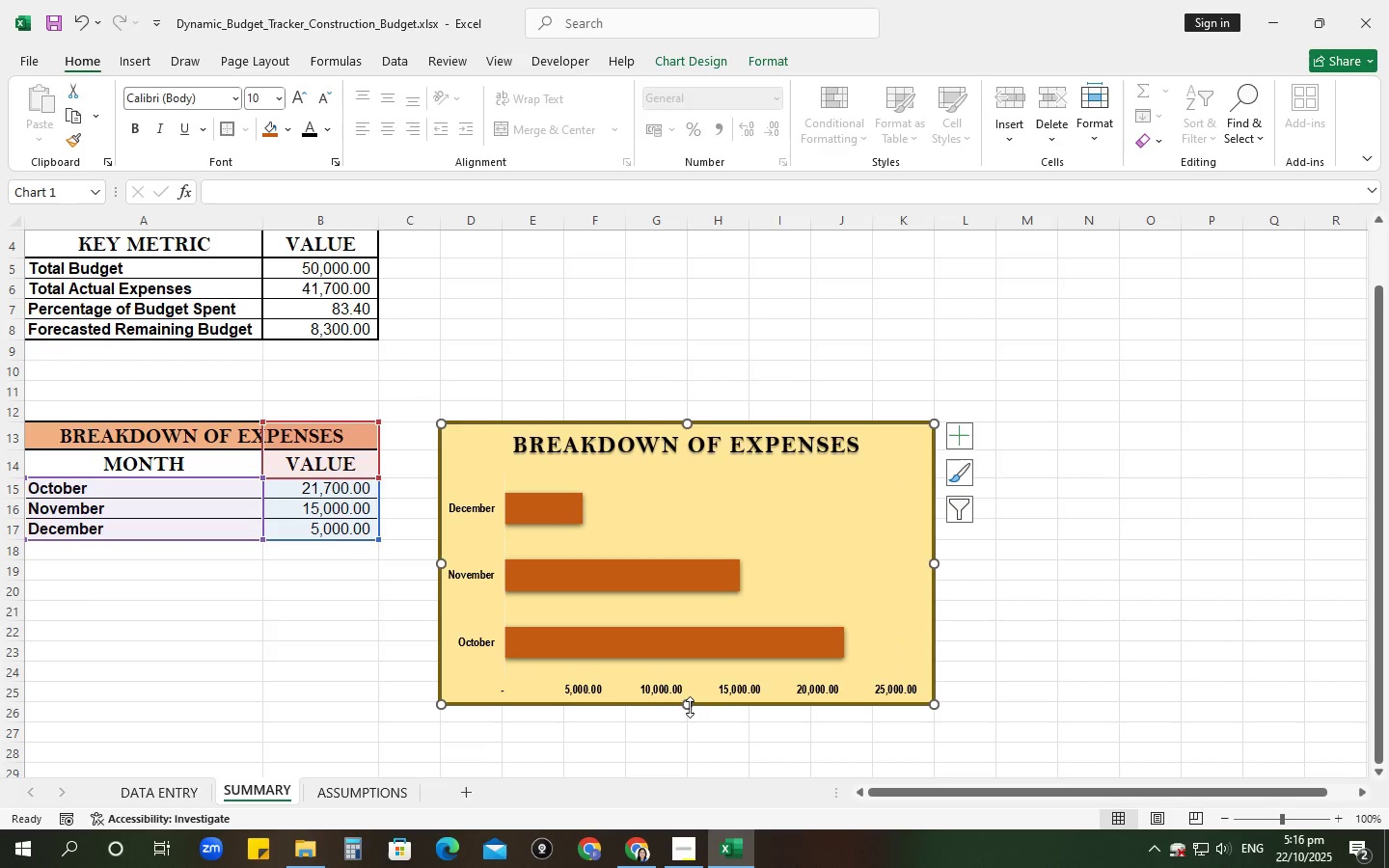 
left_click_drag(start_coordinate=[690, 705], to_coordinate=[695, 721])
 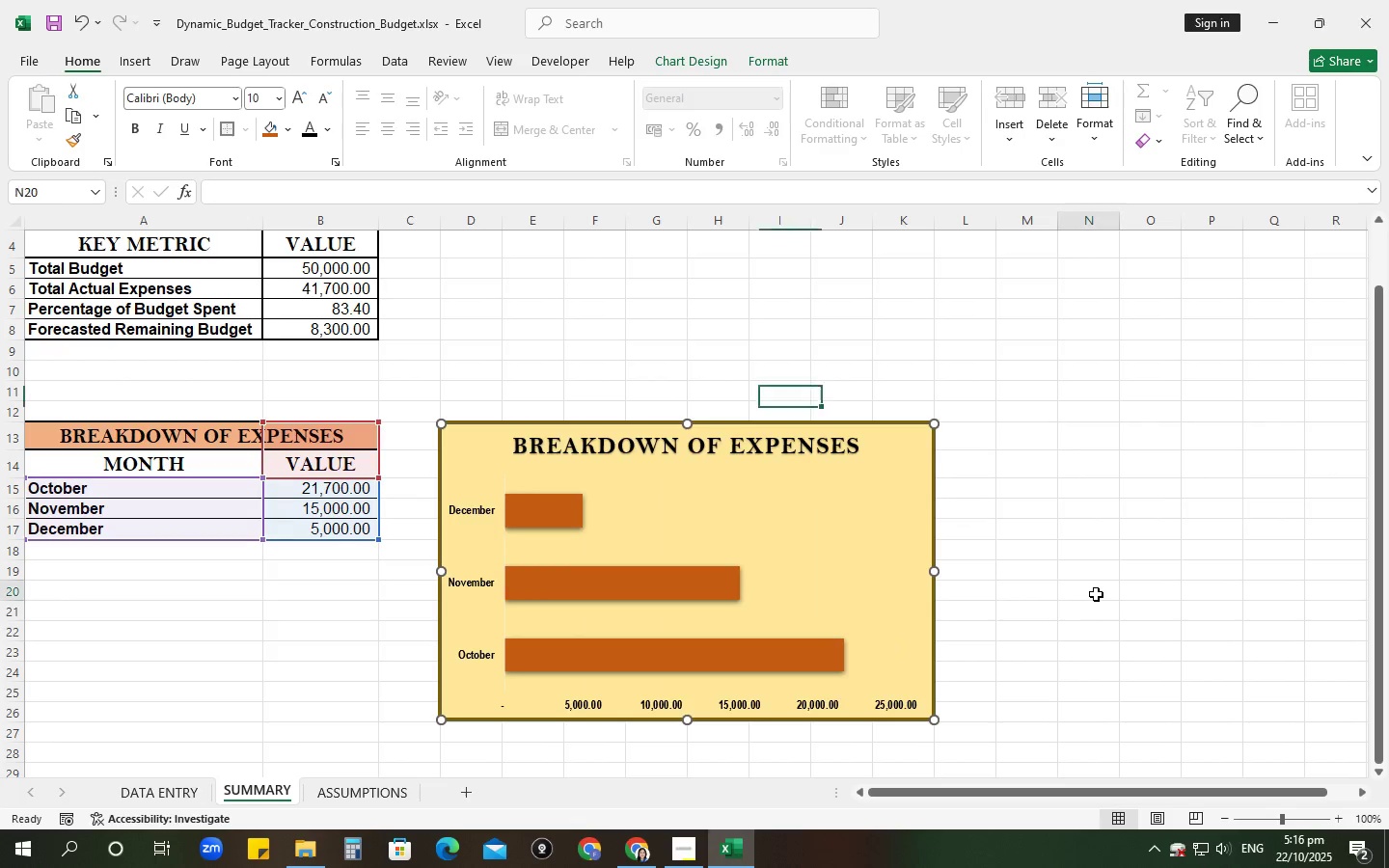 
left_click([1096, 594])
 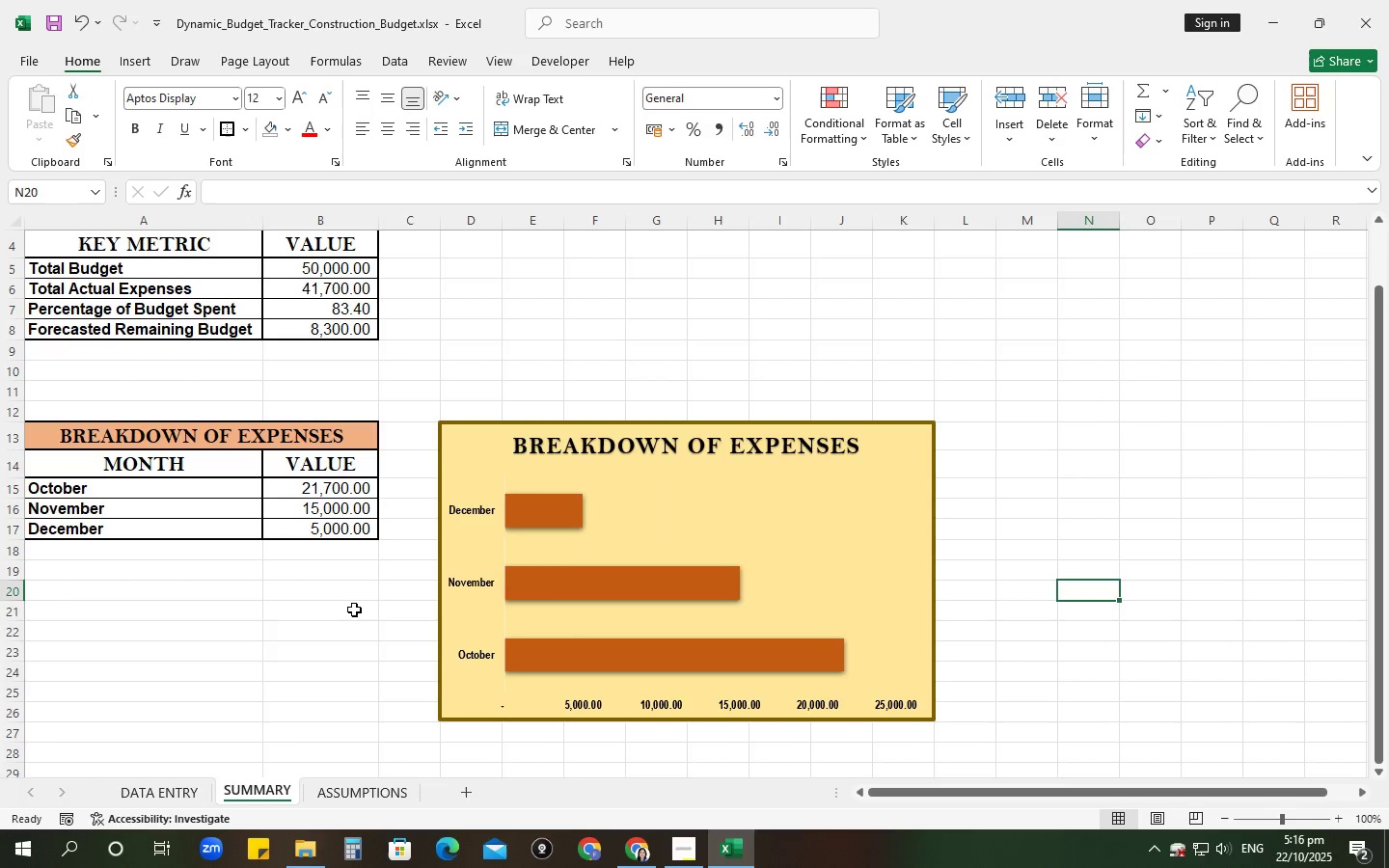 
left_click([347, 612])
 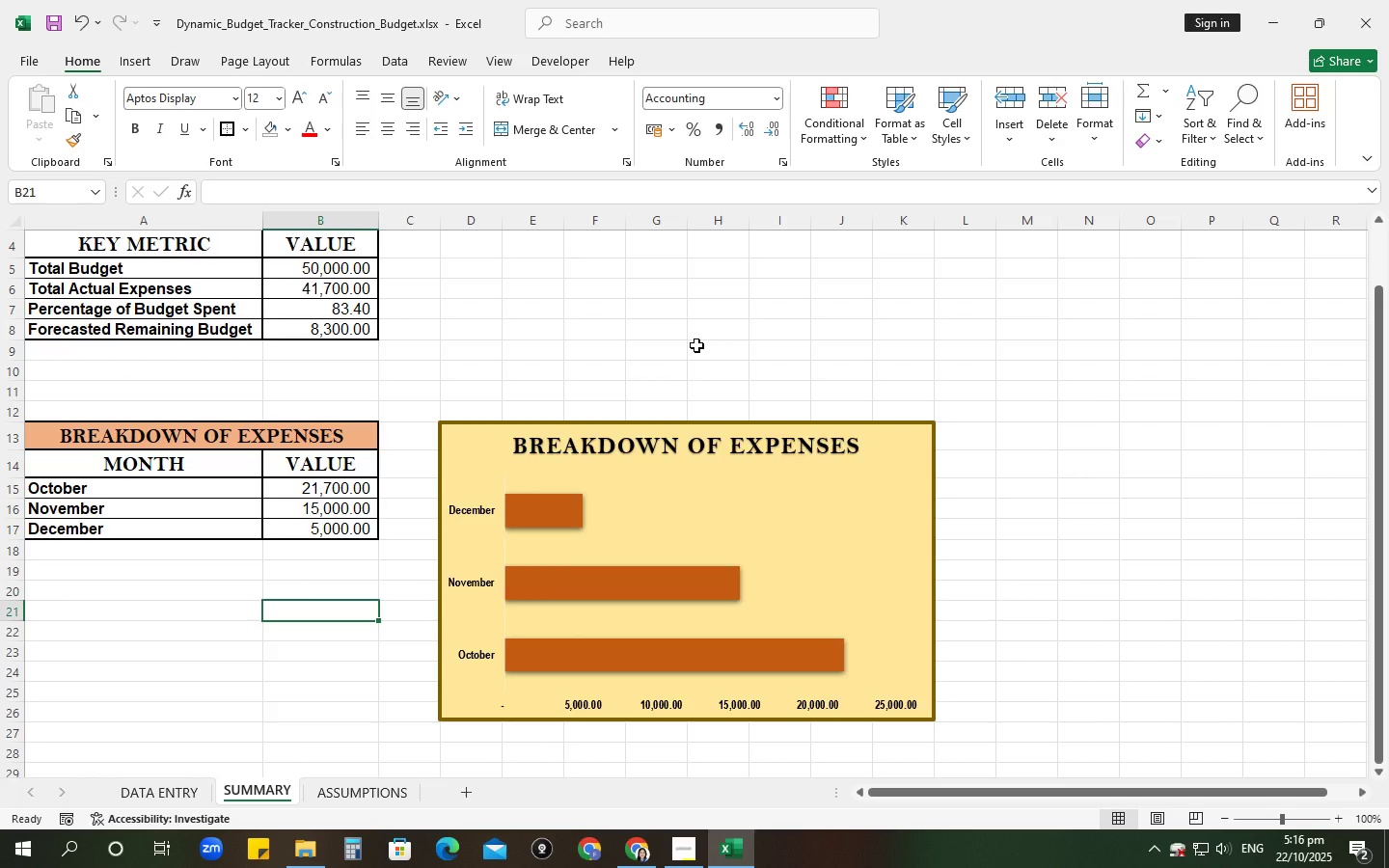 
left_click([696, 345])